 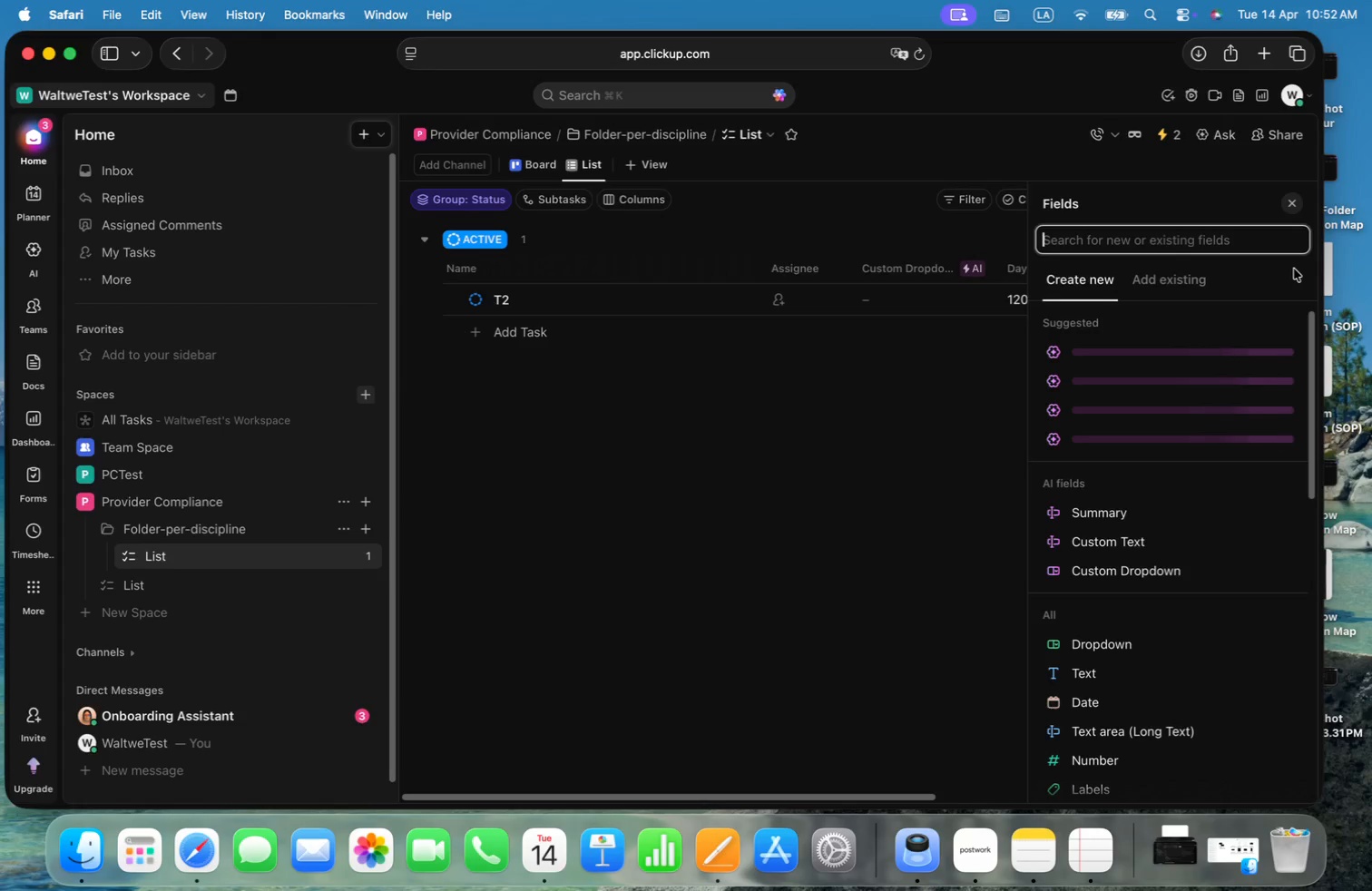 
key(Meta+Tab)
 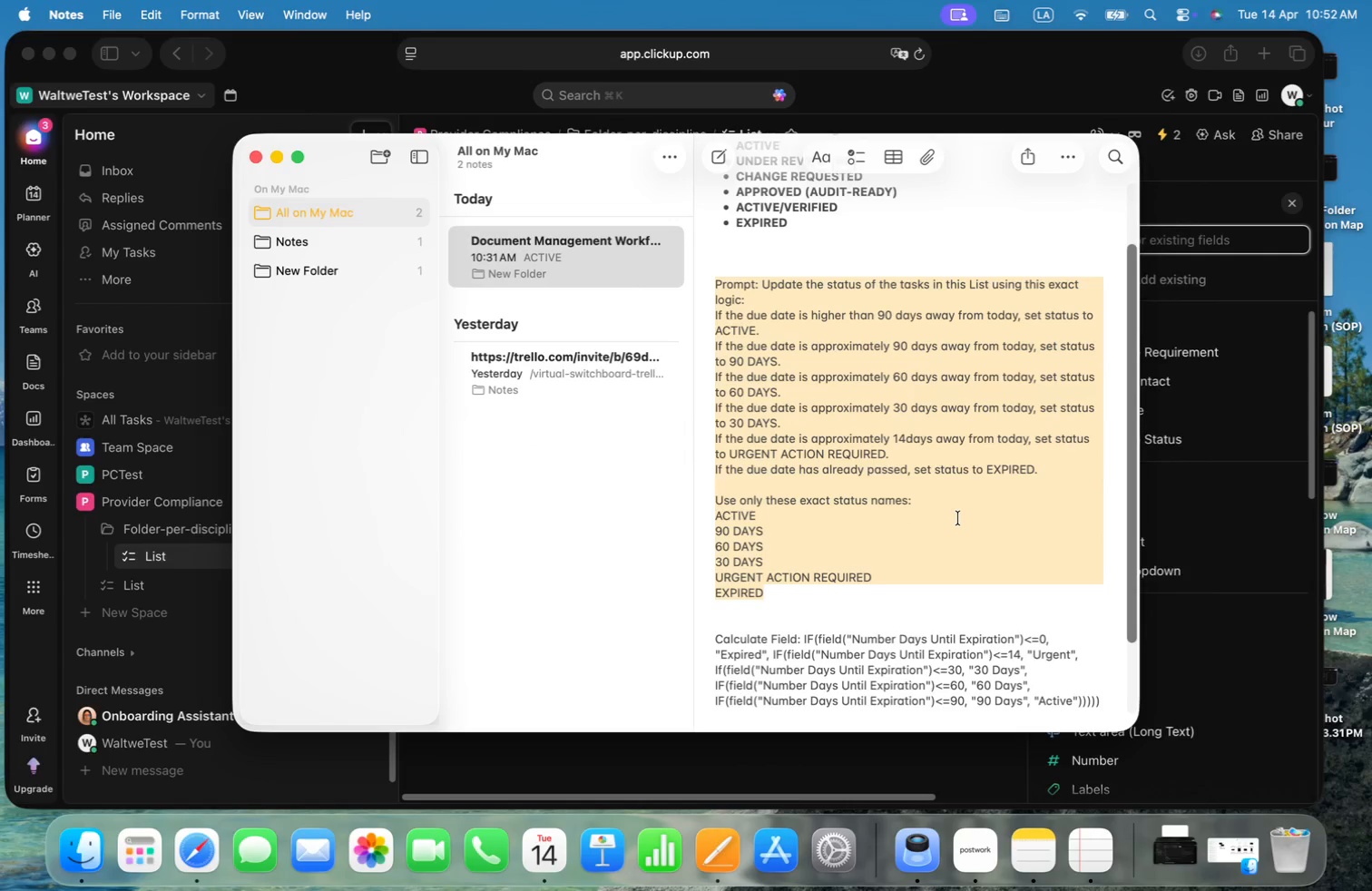 
left_click([958, 518])
 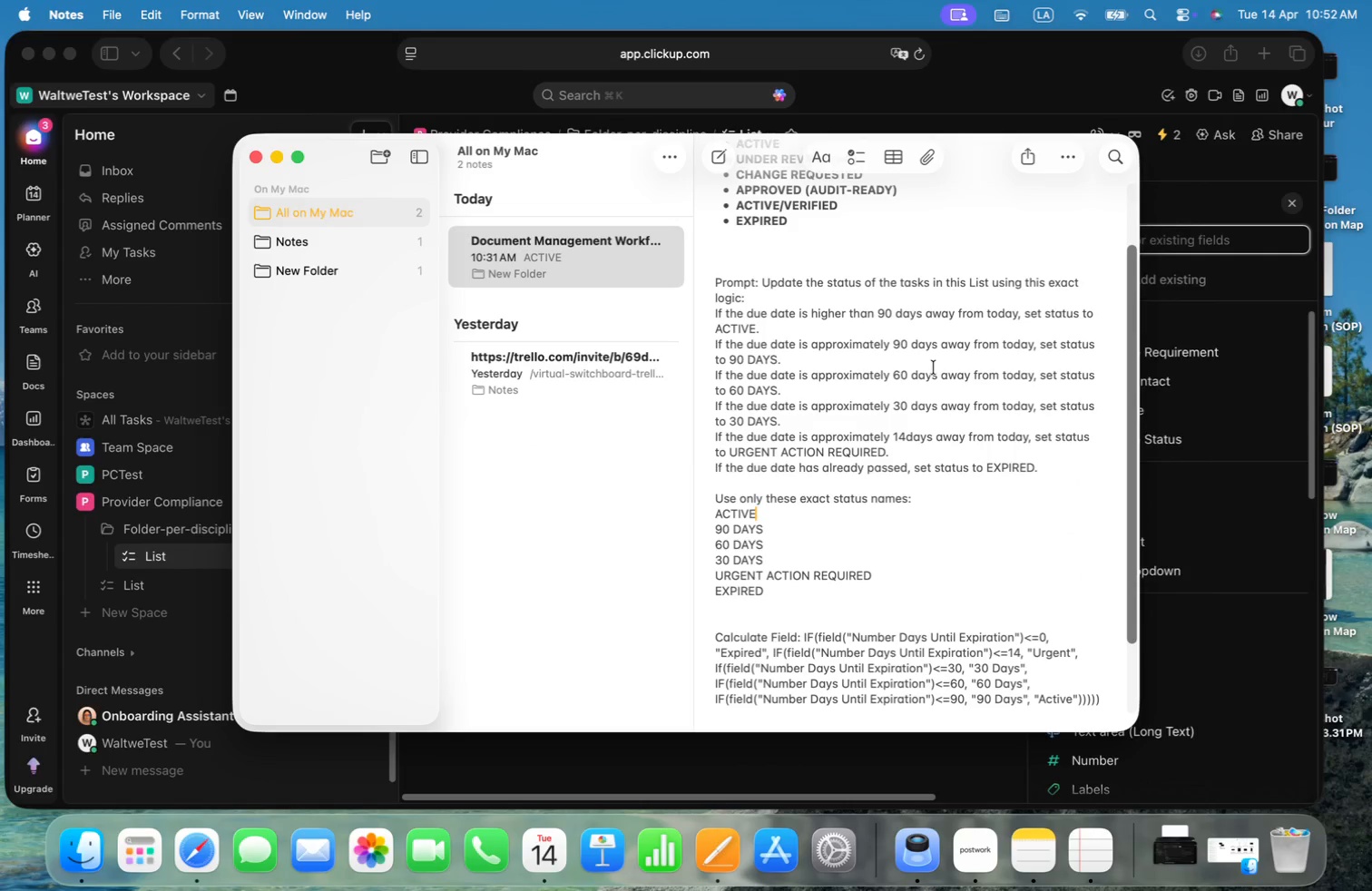 
scroll: coordinate [958, 518], scroll_direction: down, amount: 2.0
 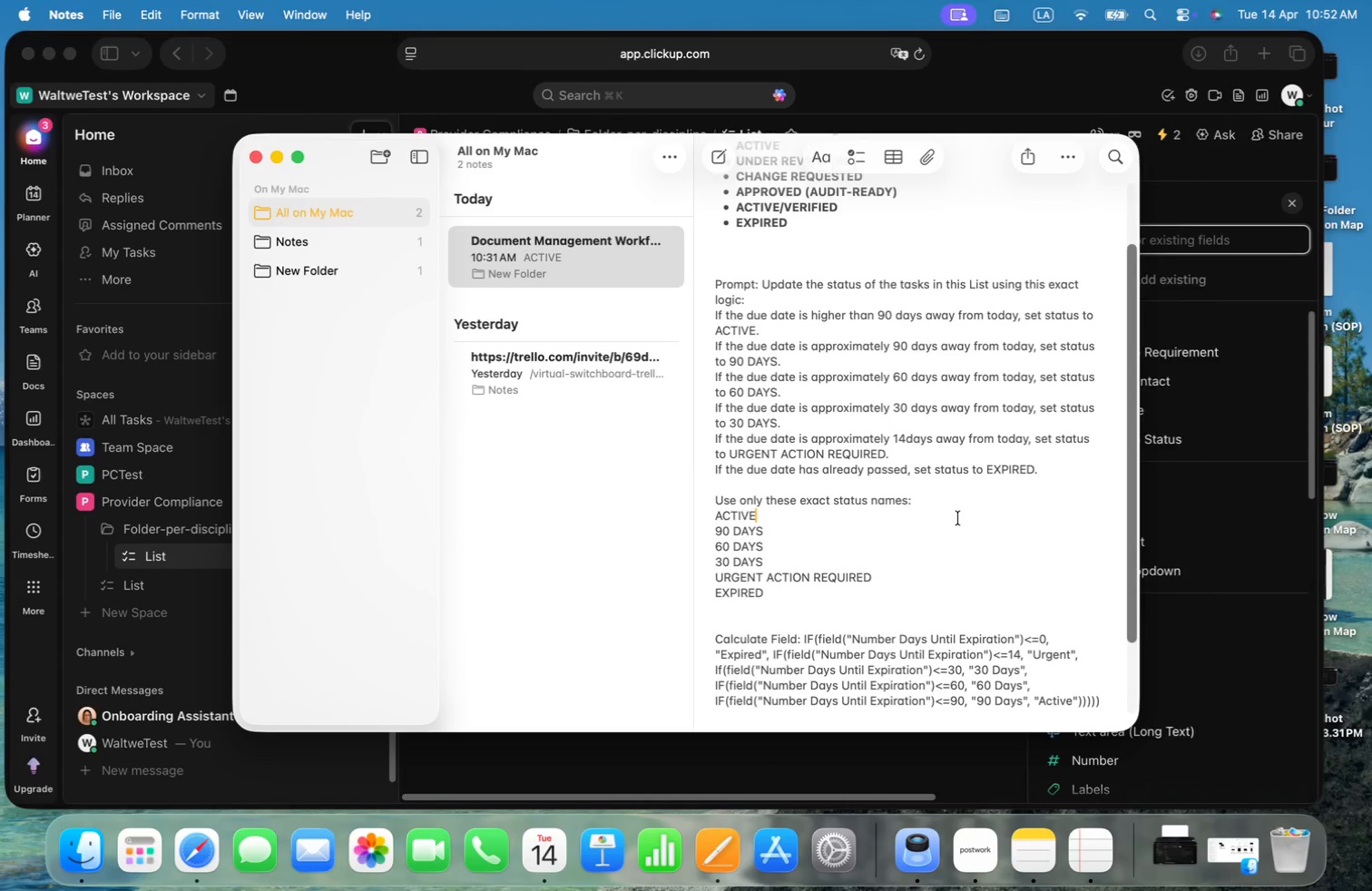 
key(Meta+Tab)
 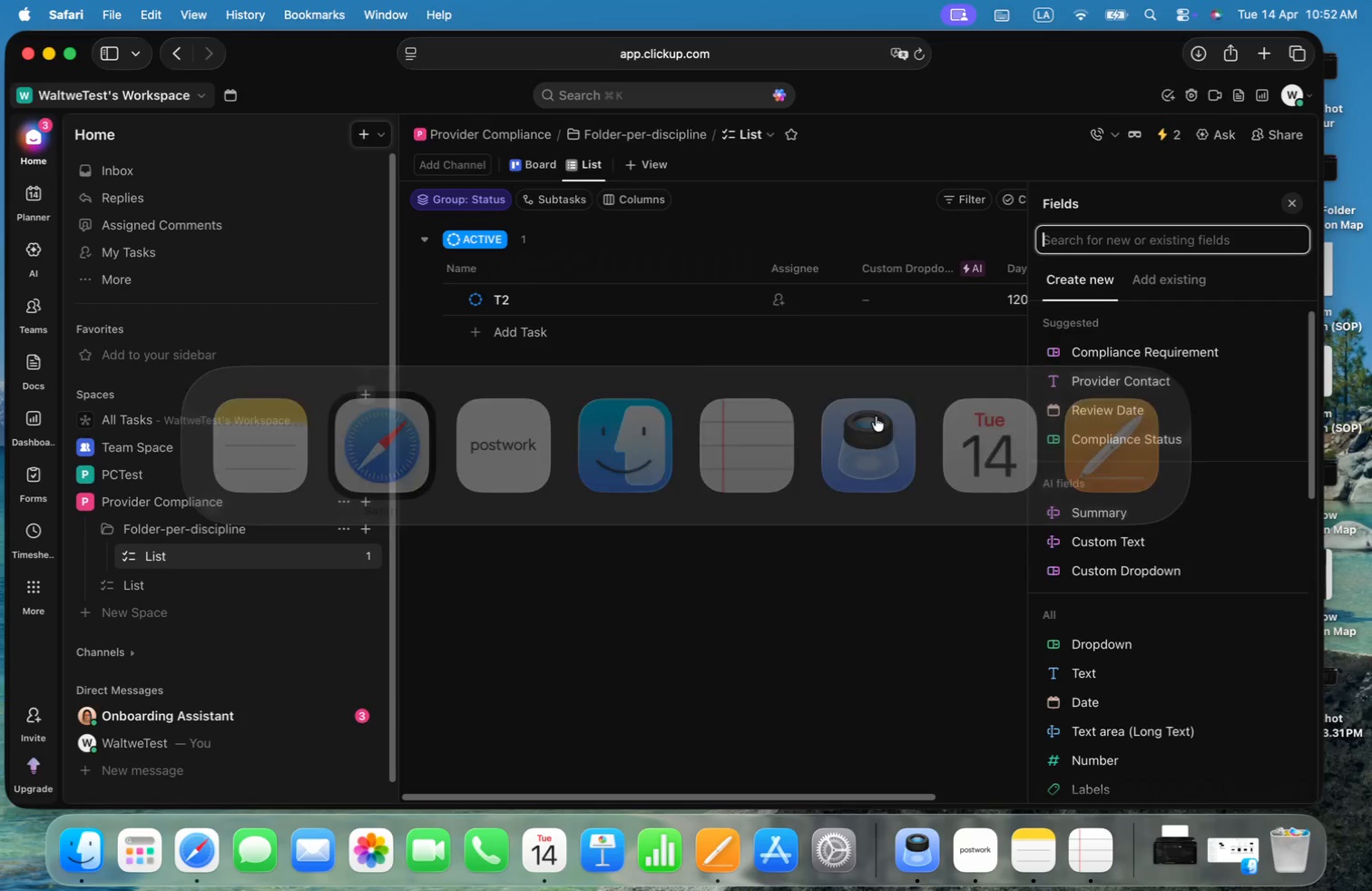 
key(Meta+Tab)
 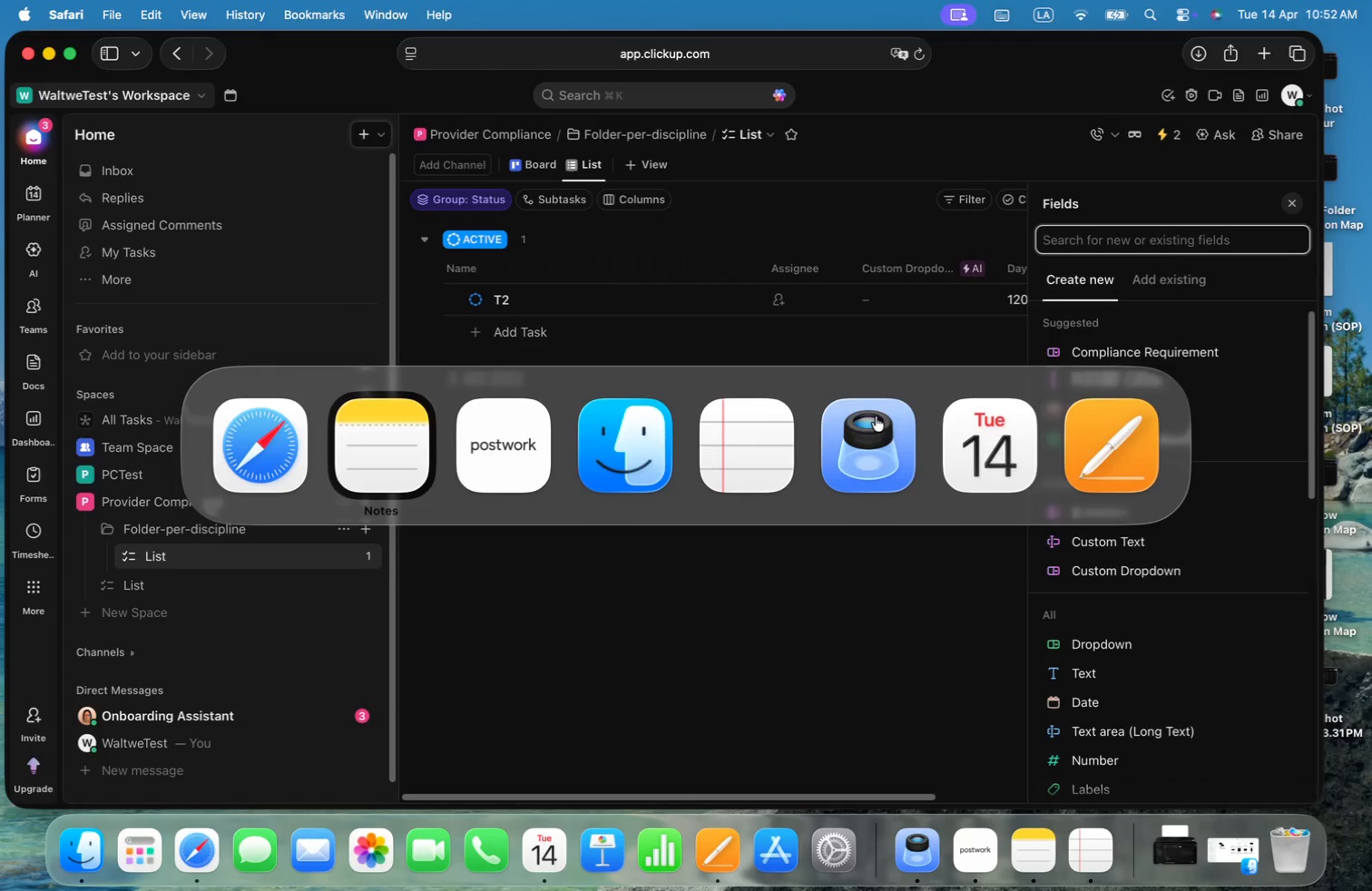 
key(Meta+Tab)